 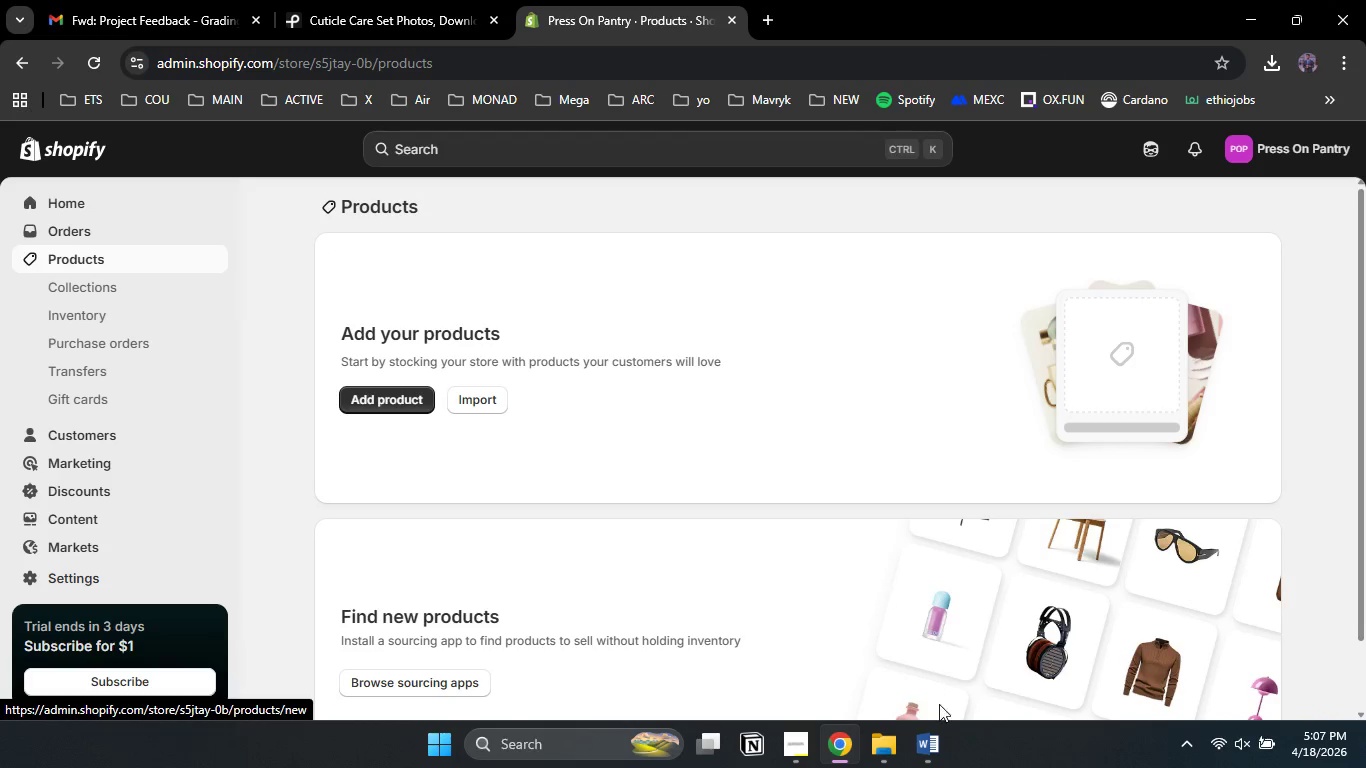 
left_click([940, 755])
 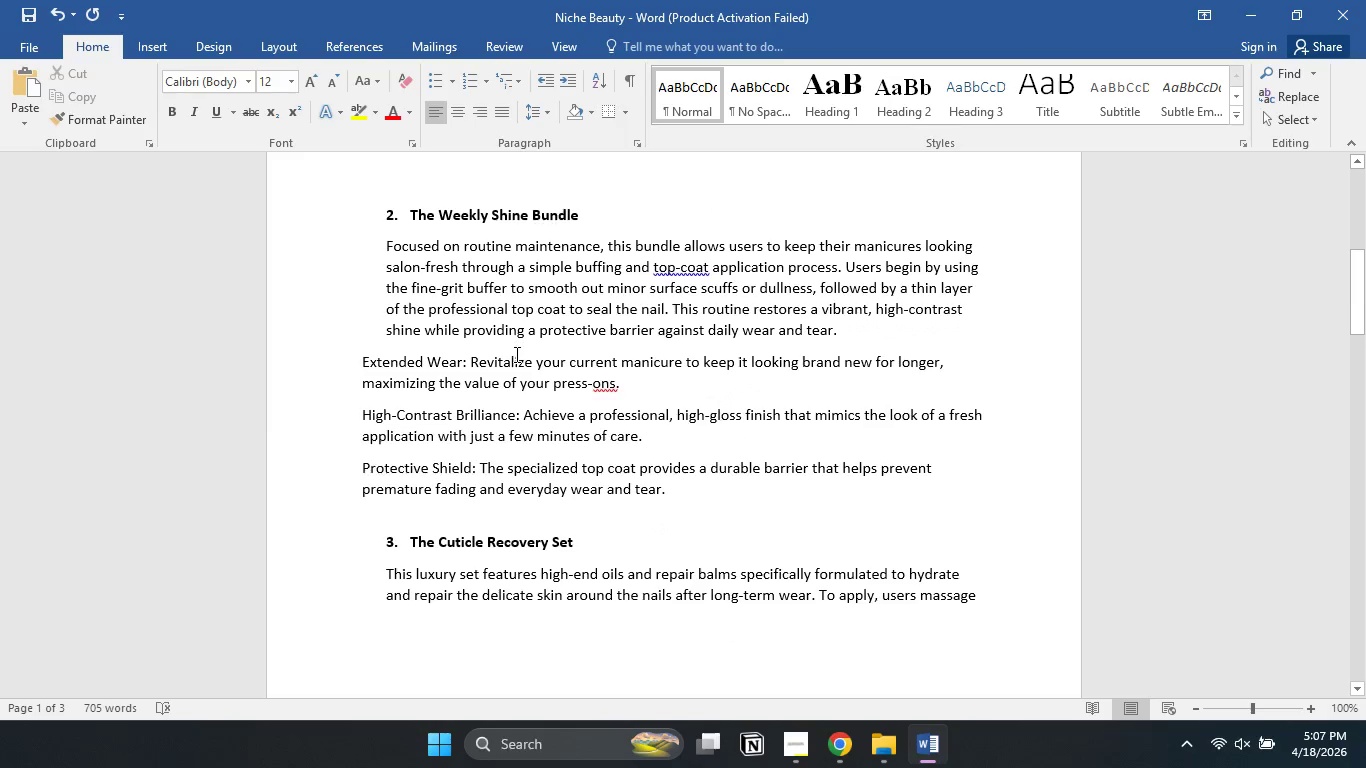 
left_click([934, 749])
 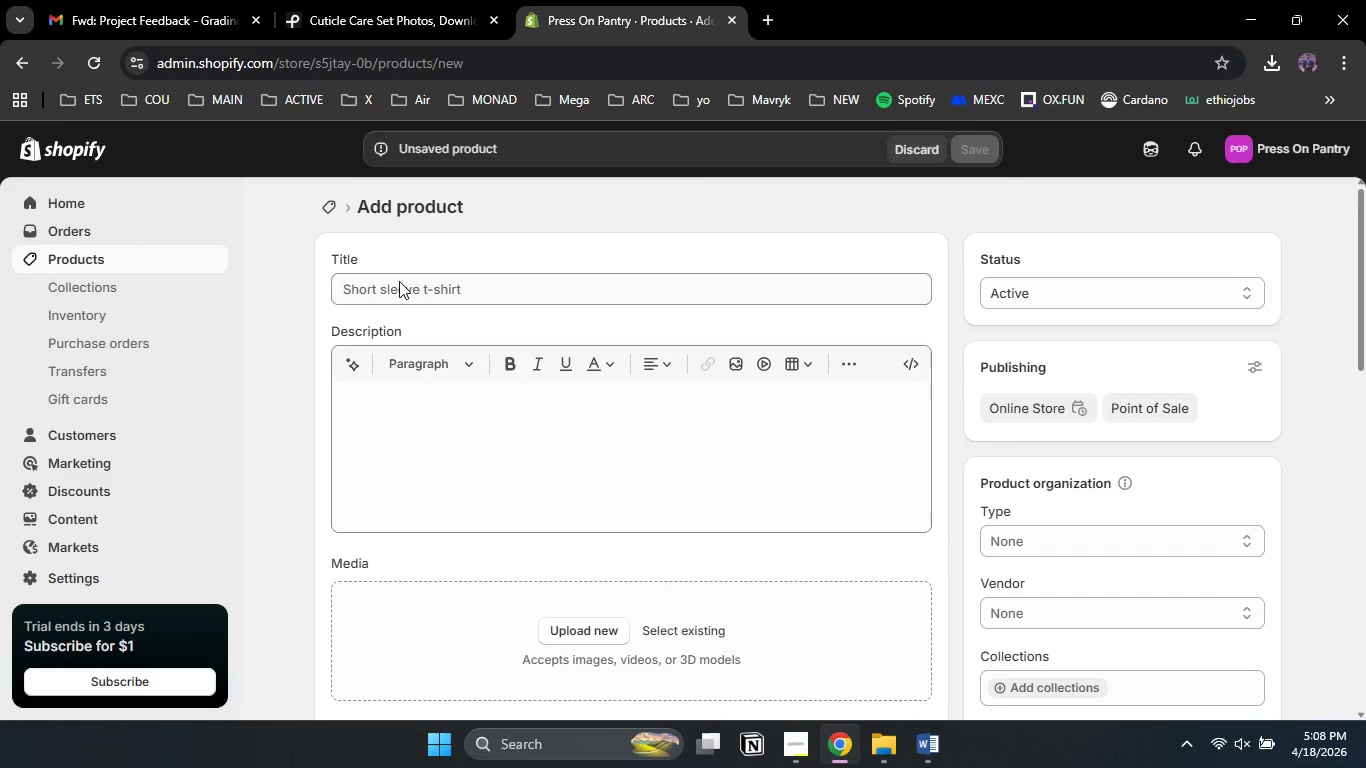 
left_click([399, 279])
 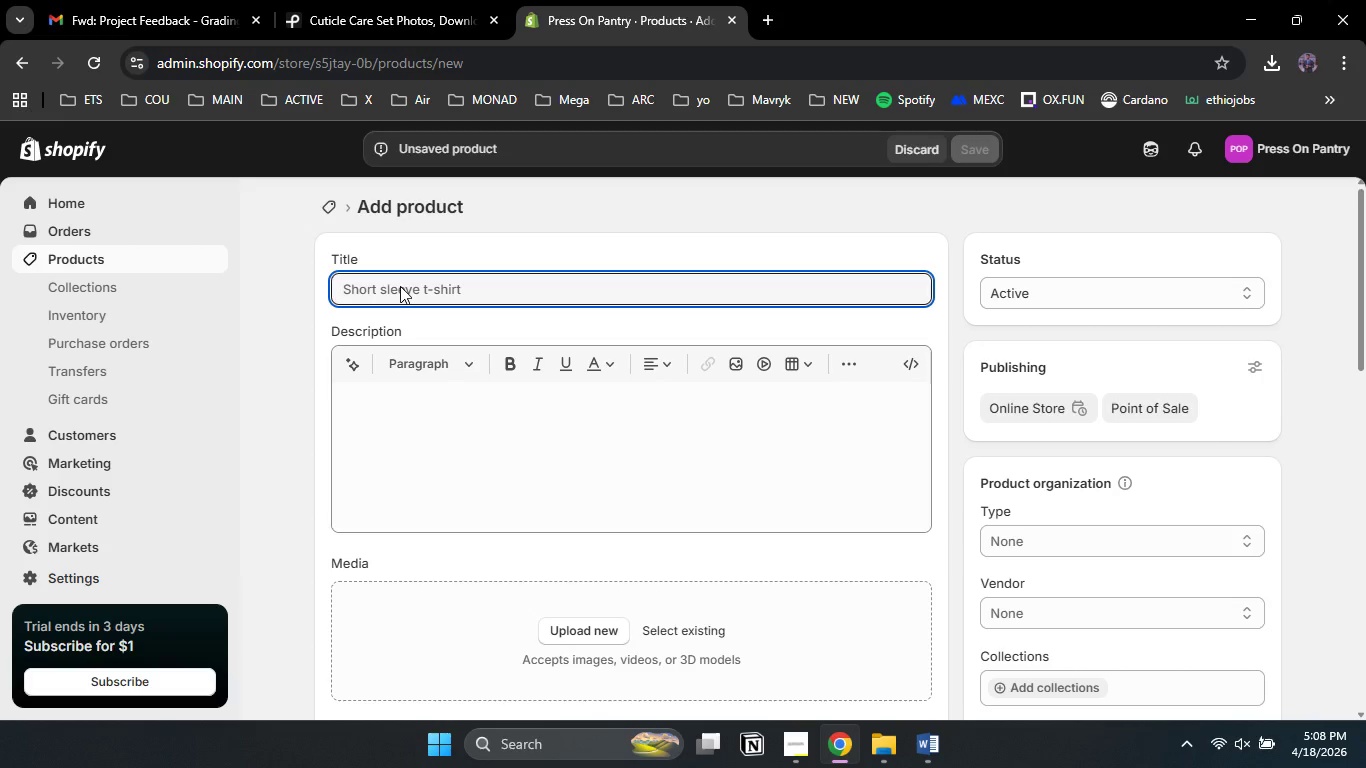 
key(Control+V)
 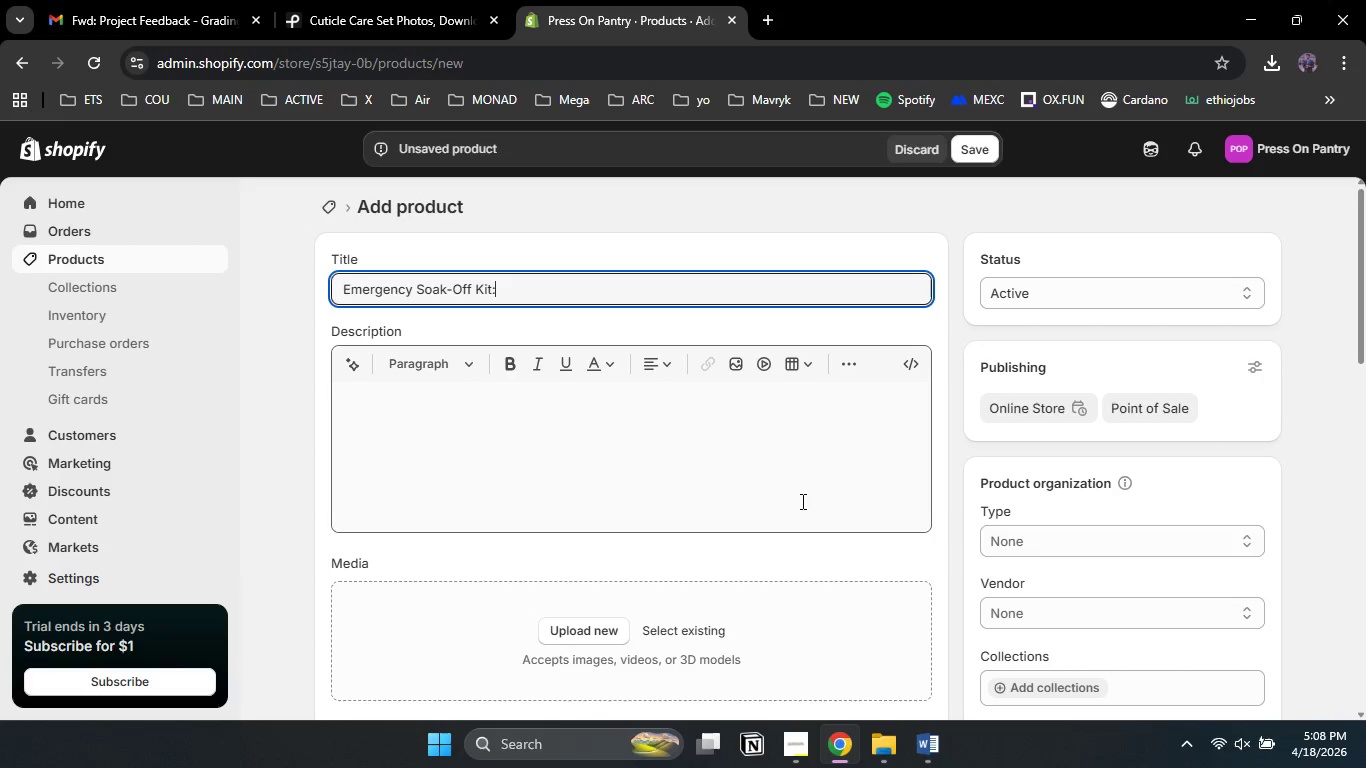 
key(Backspace)
 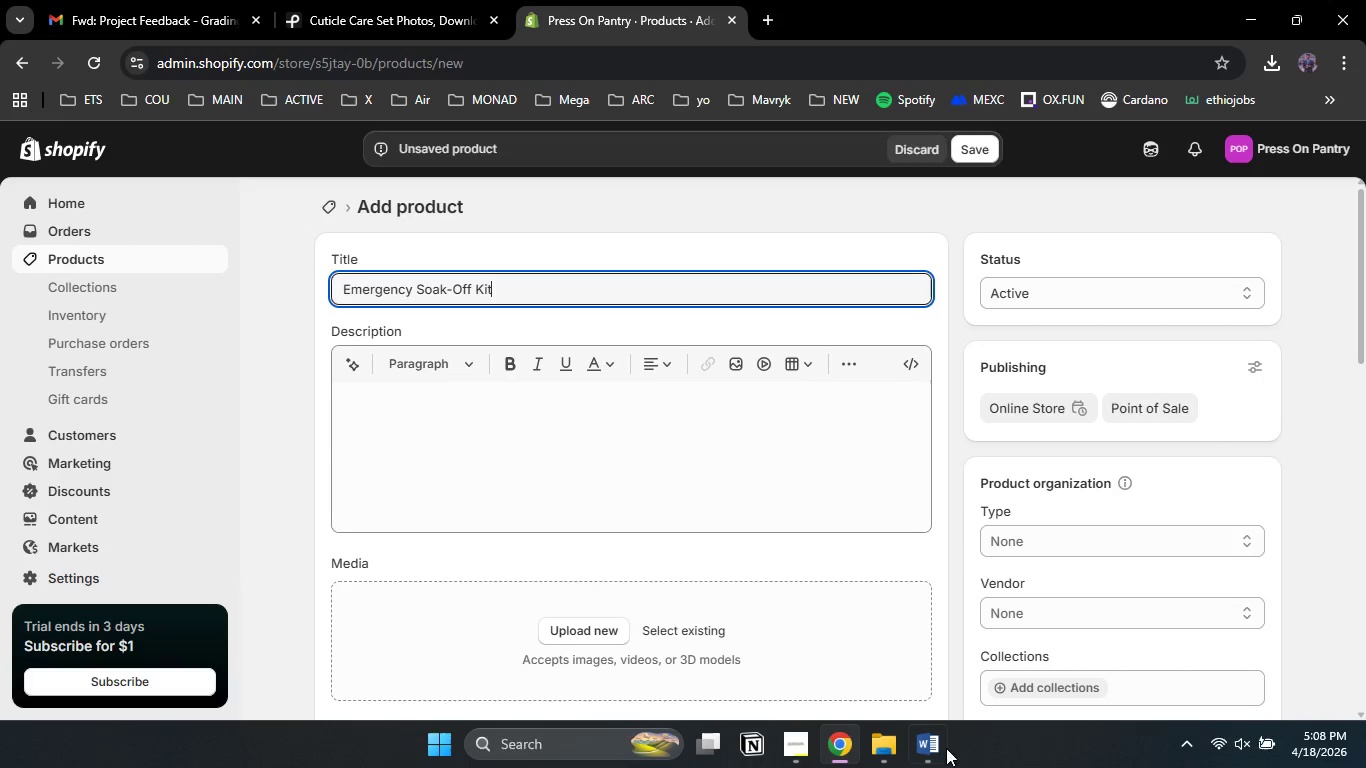 
left_click([935, 745])
 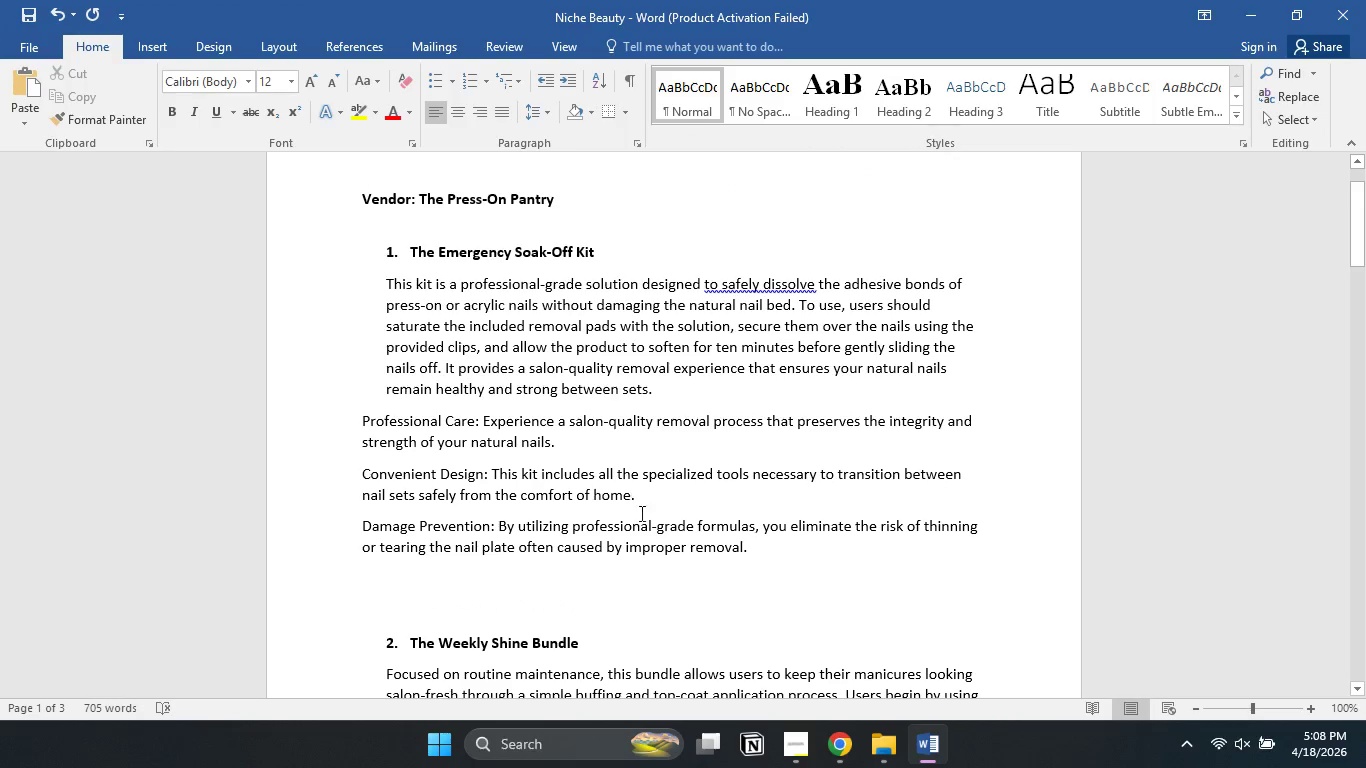 
left_click_drag(start_coordinate=[763, 550], to_coordinate=[388, 292])
 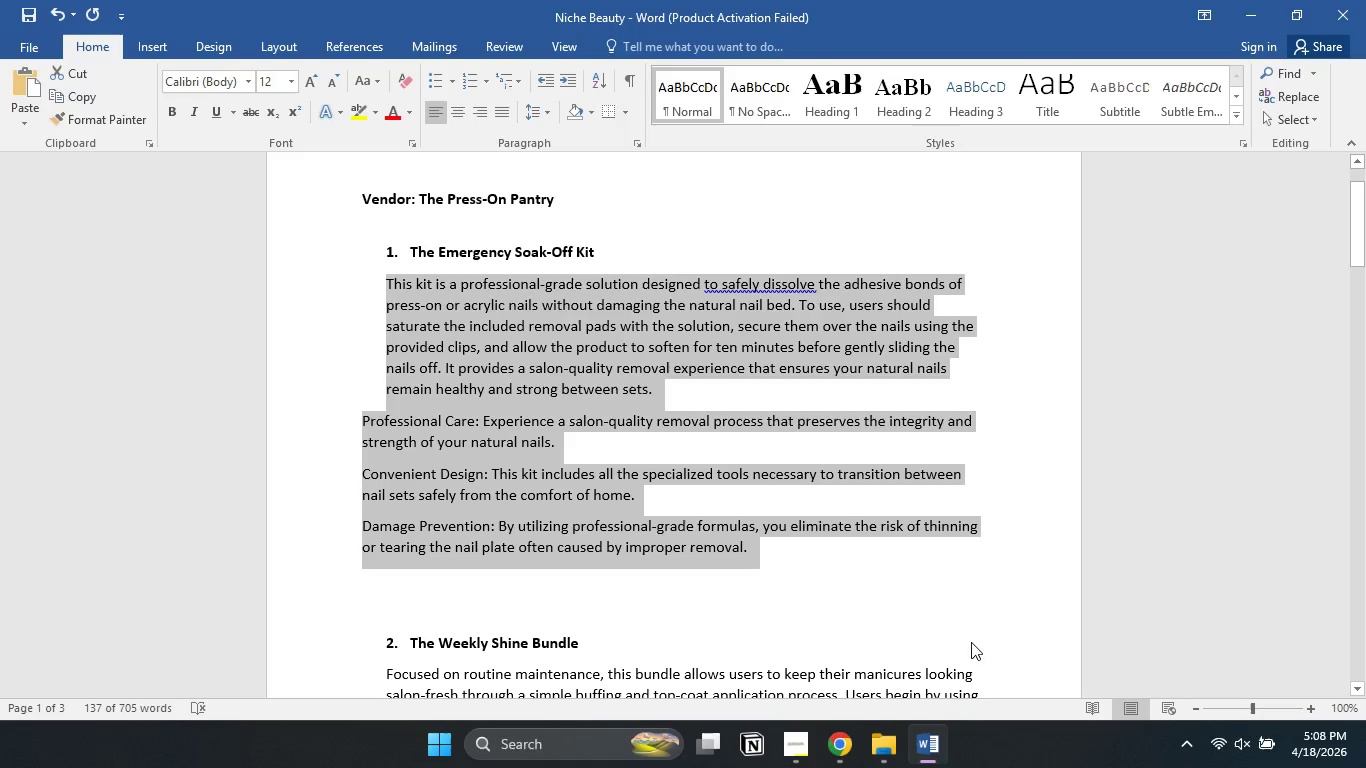 
key(Control+C)
 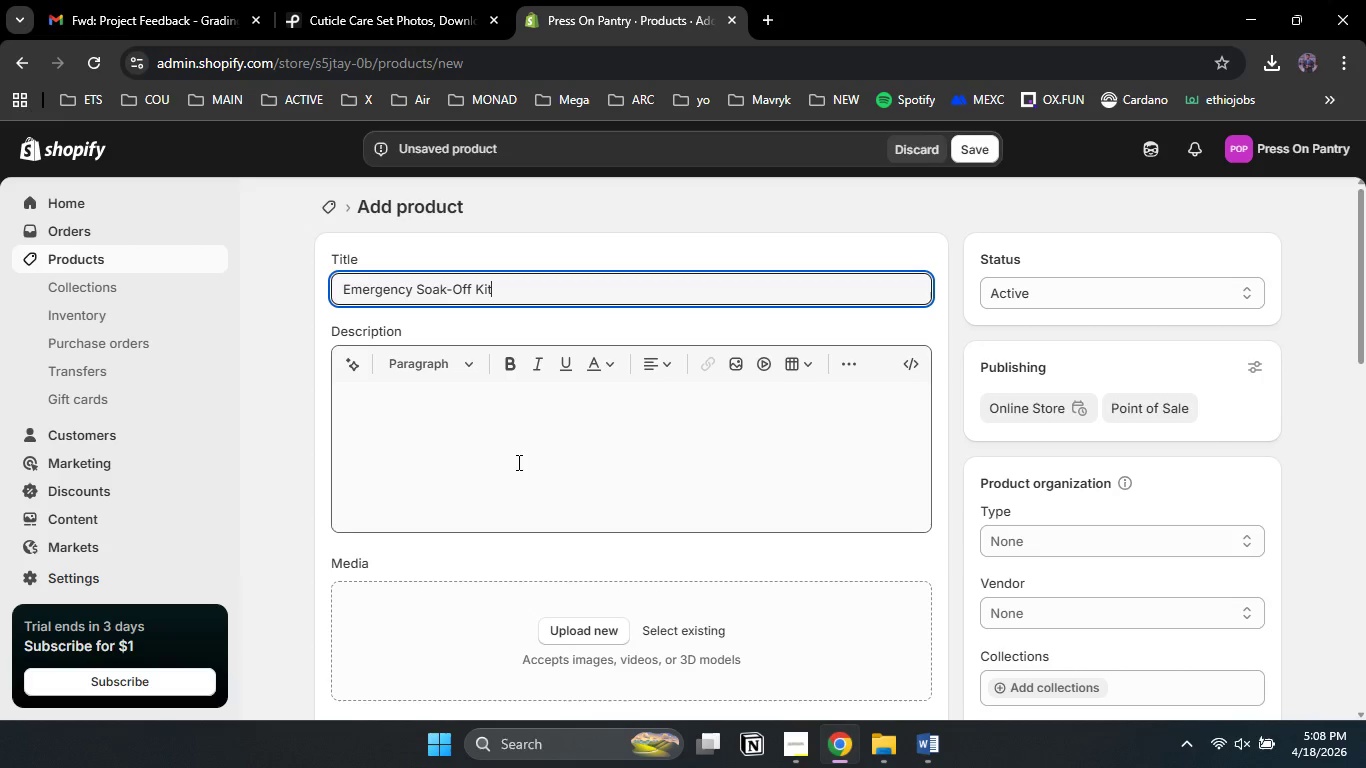 
left_click([508, 458])
 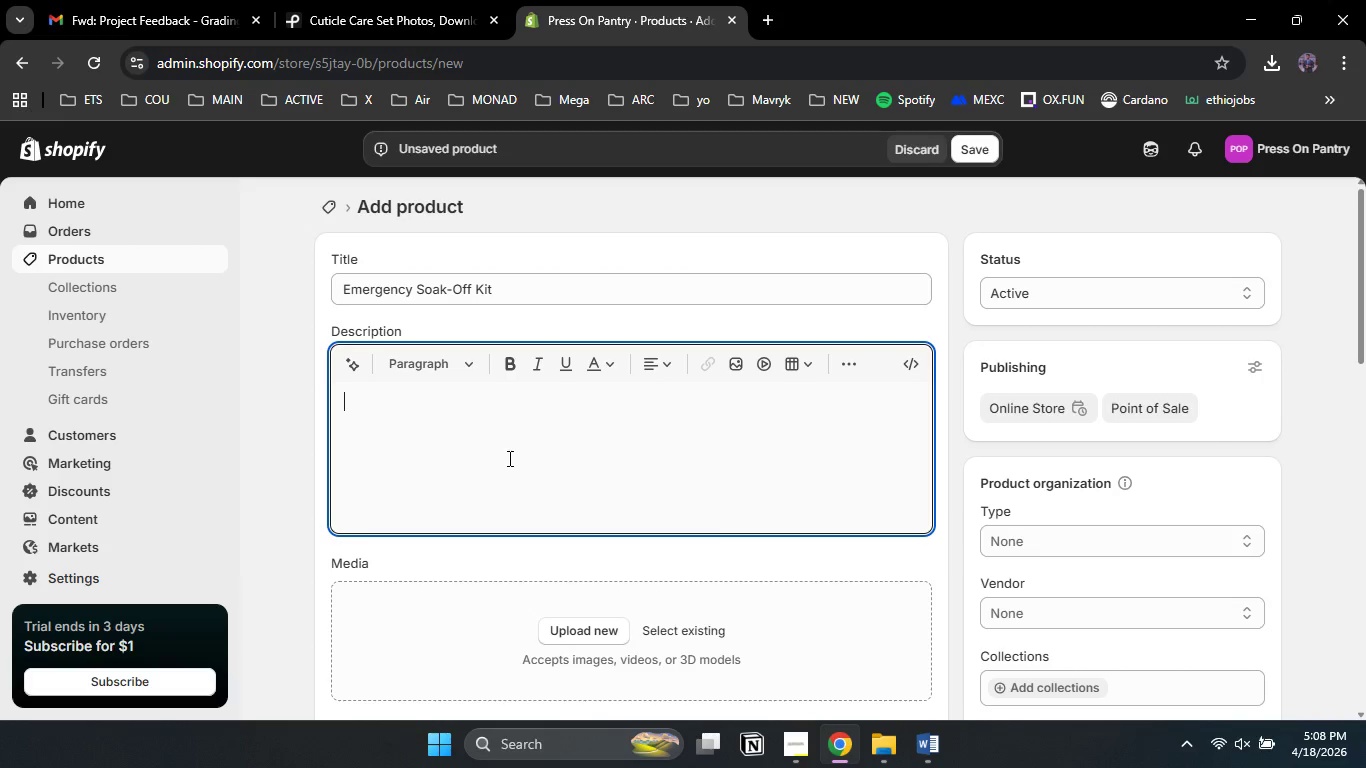 
key(Control+V)
 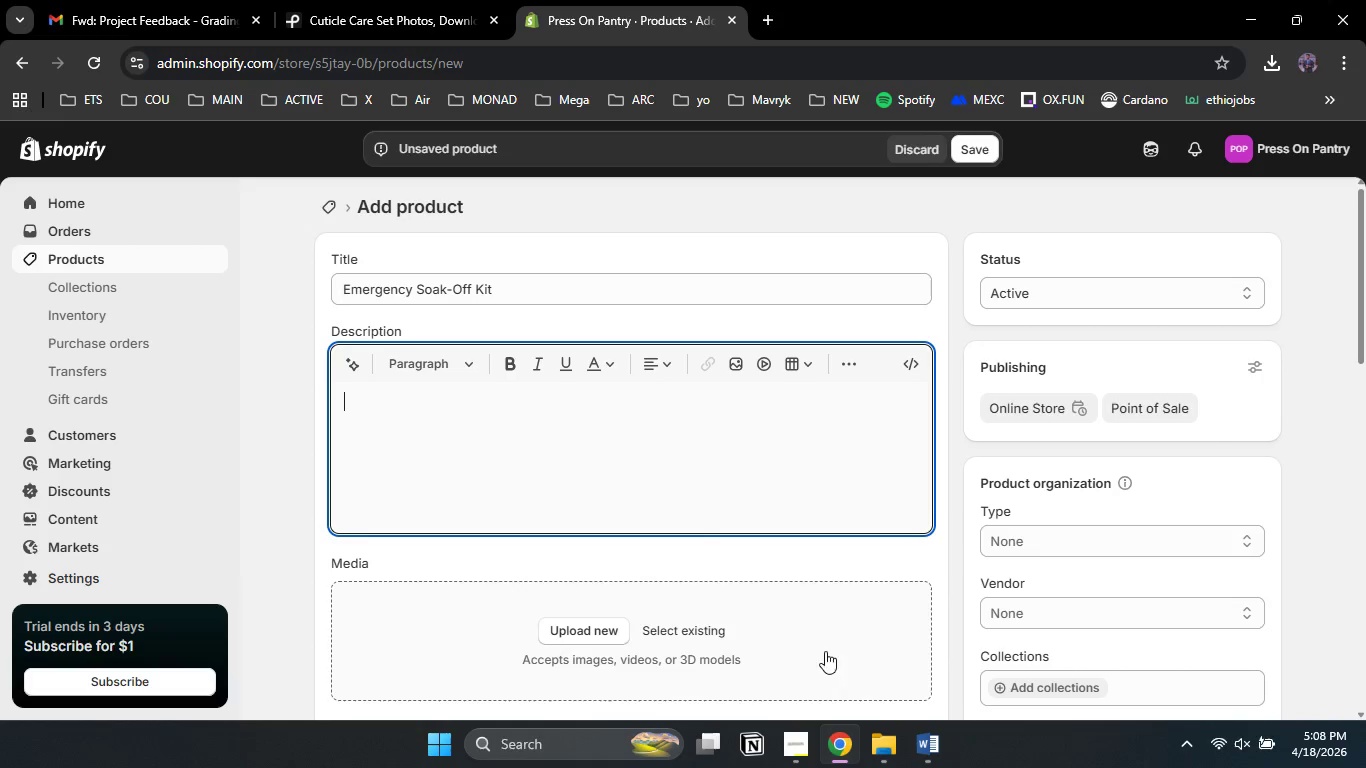 
left_click([798, 750])